 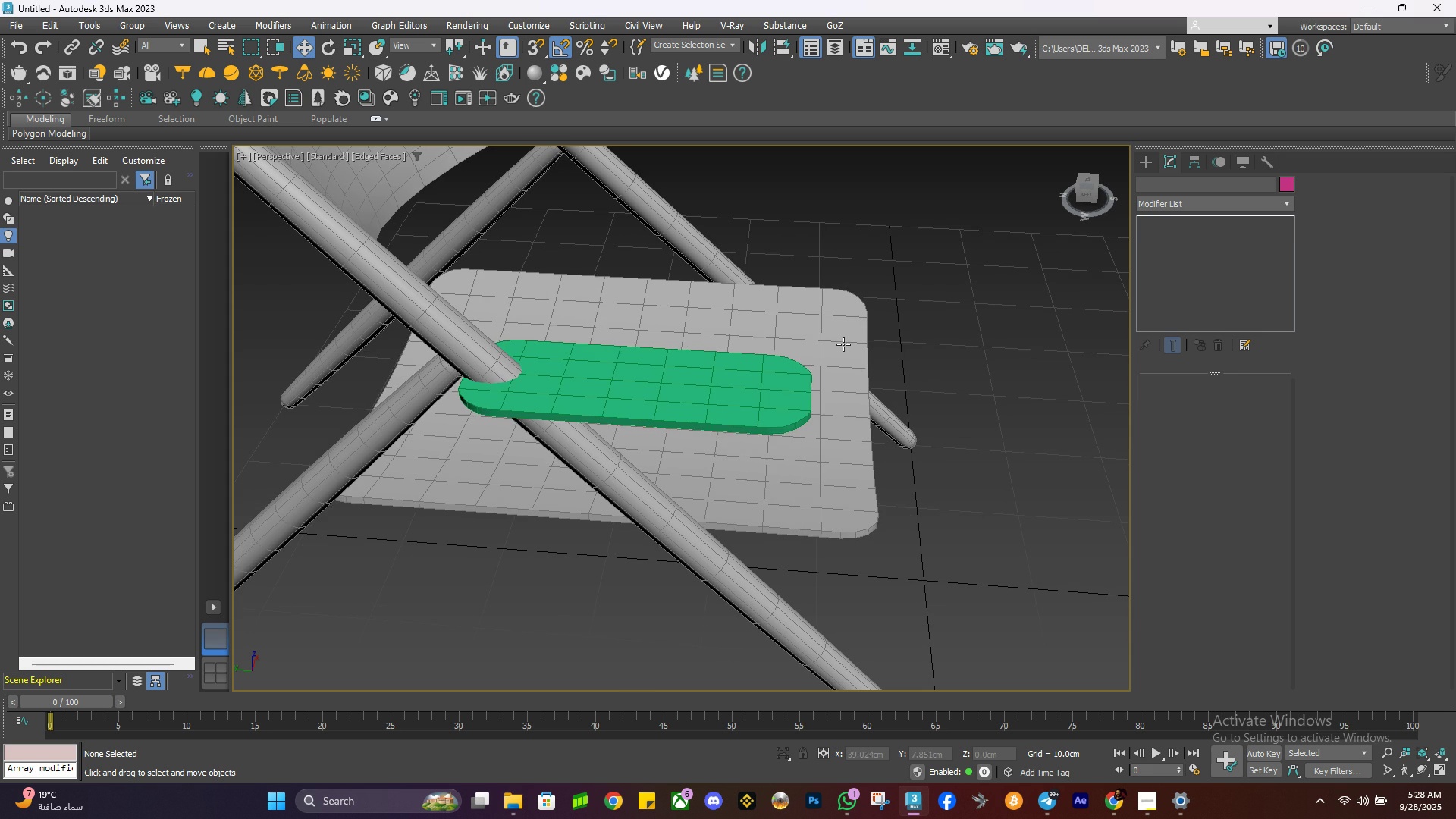 
key(Alt+AltLeft)
 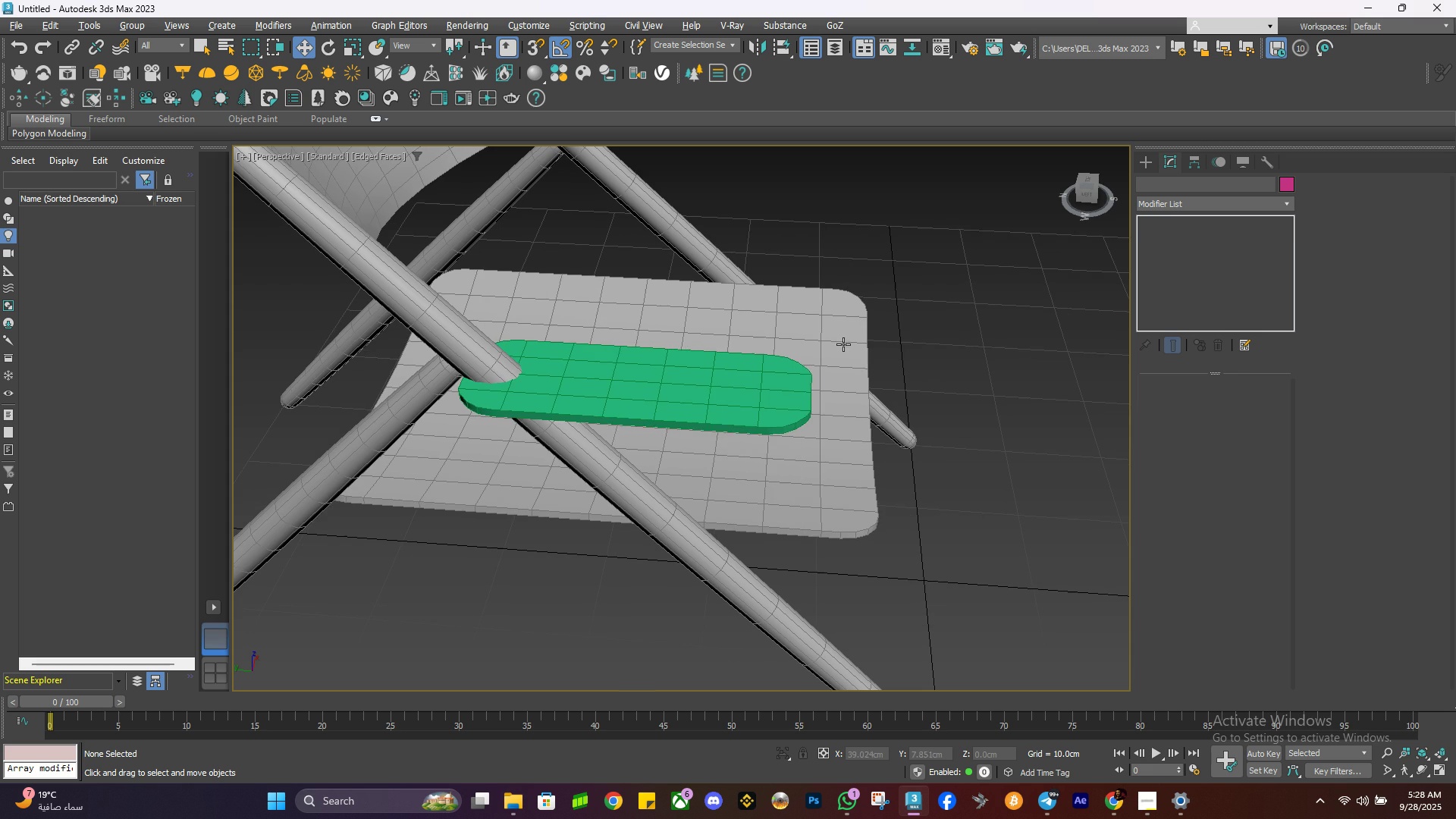 
key(Alt+AltLeft)
 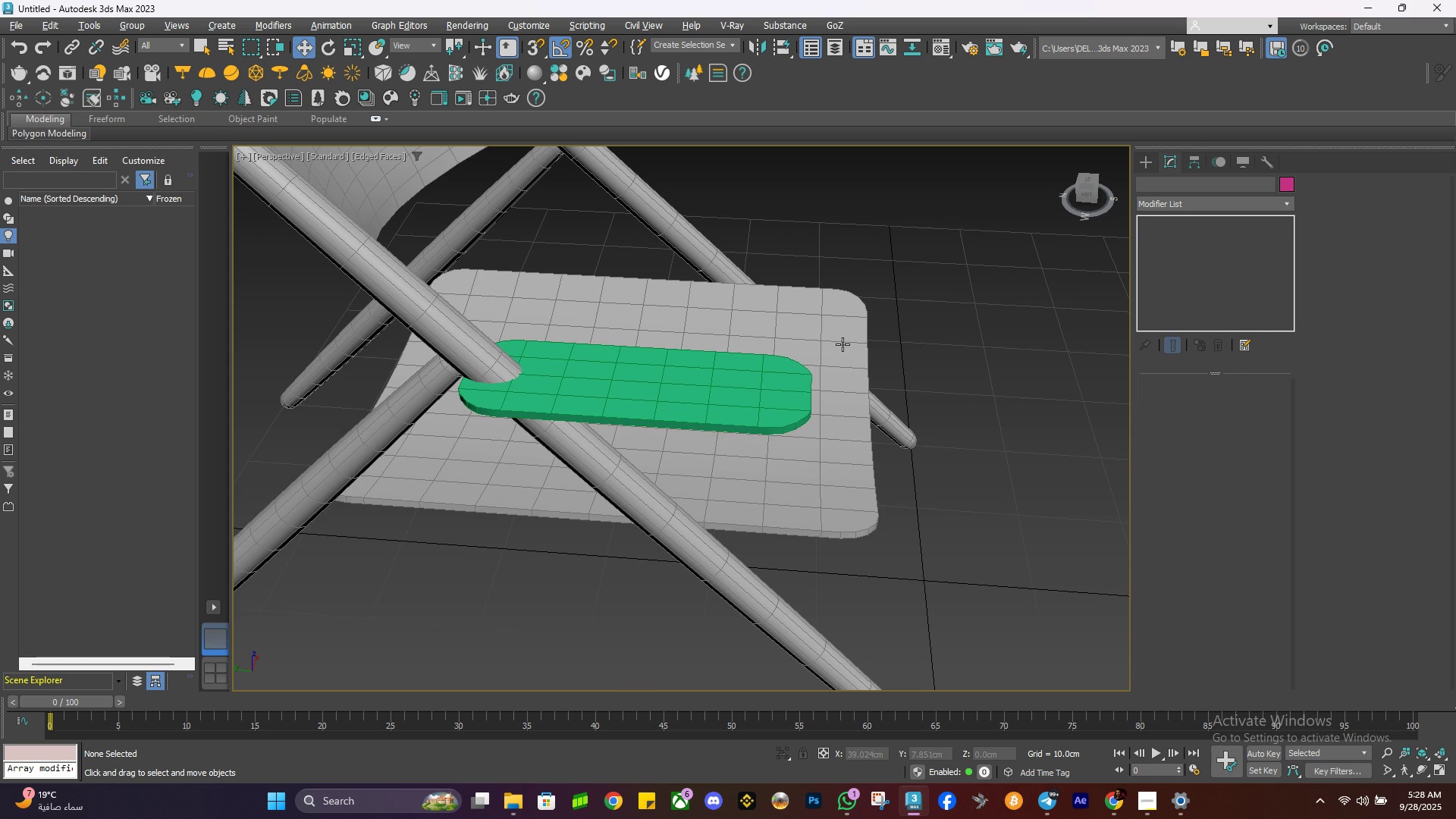 
key(Alt+AltLeft)
 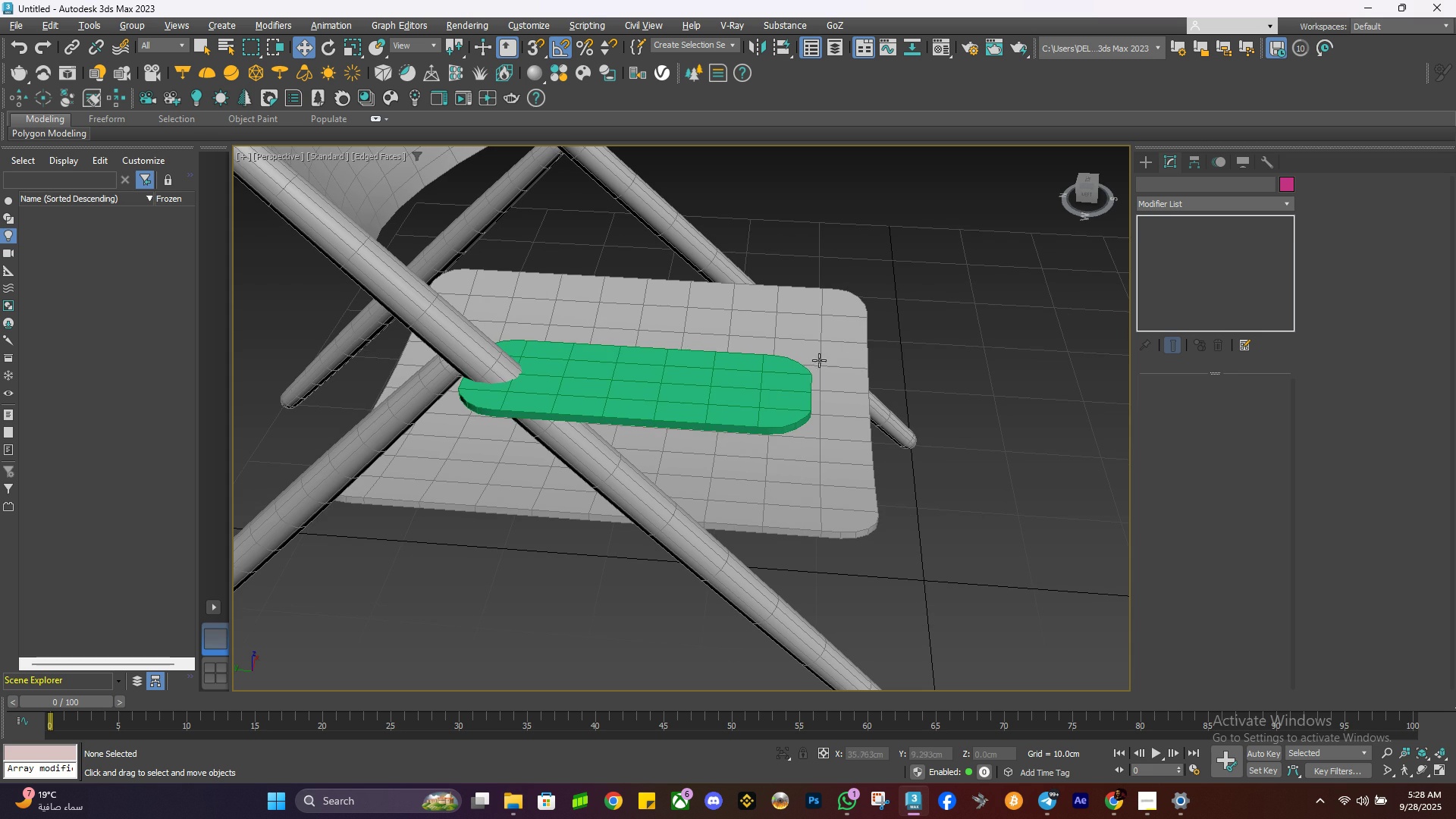 
key(Alt+AltLeft)
 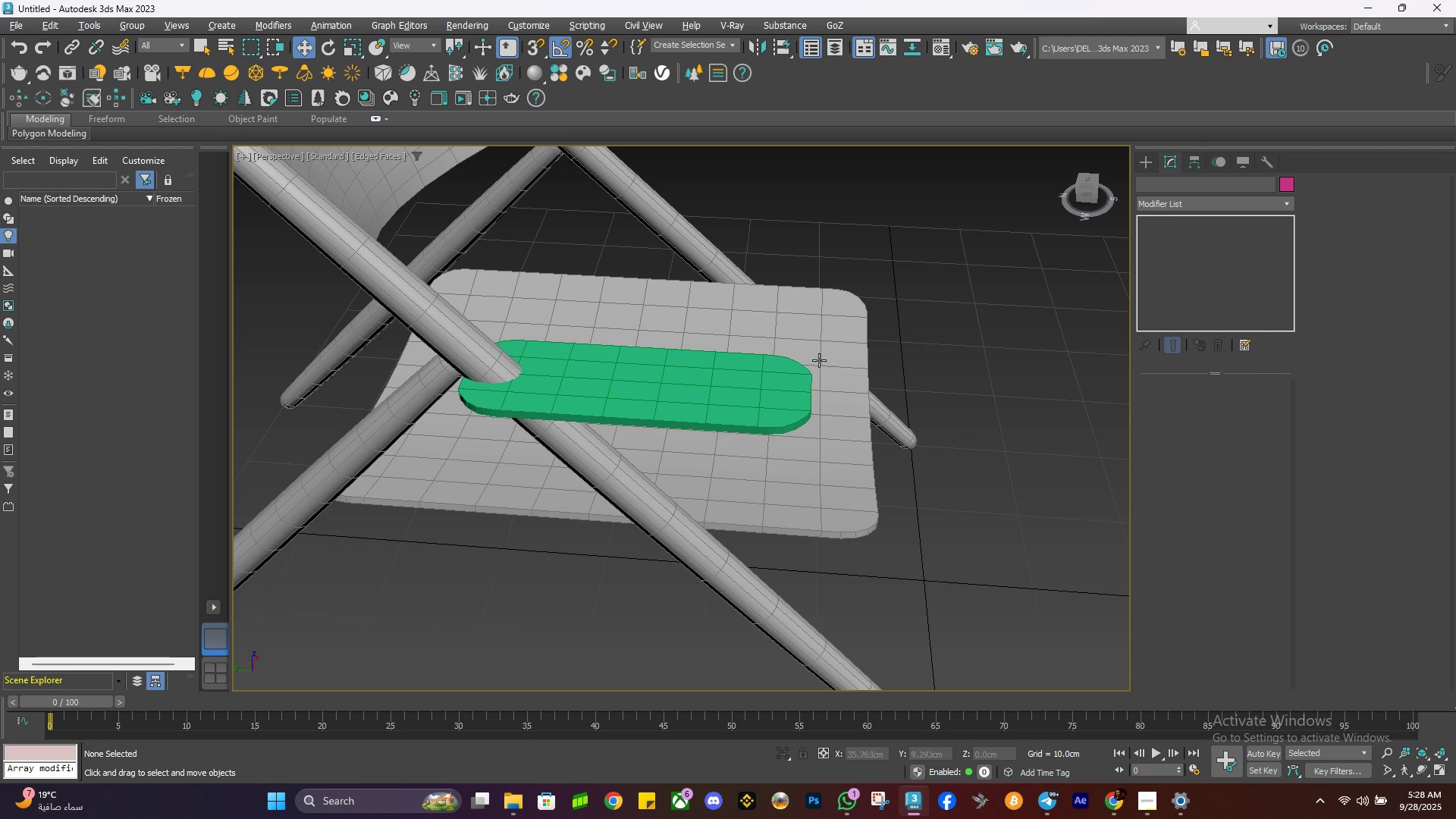 
key(Alt+AltLeft)
 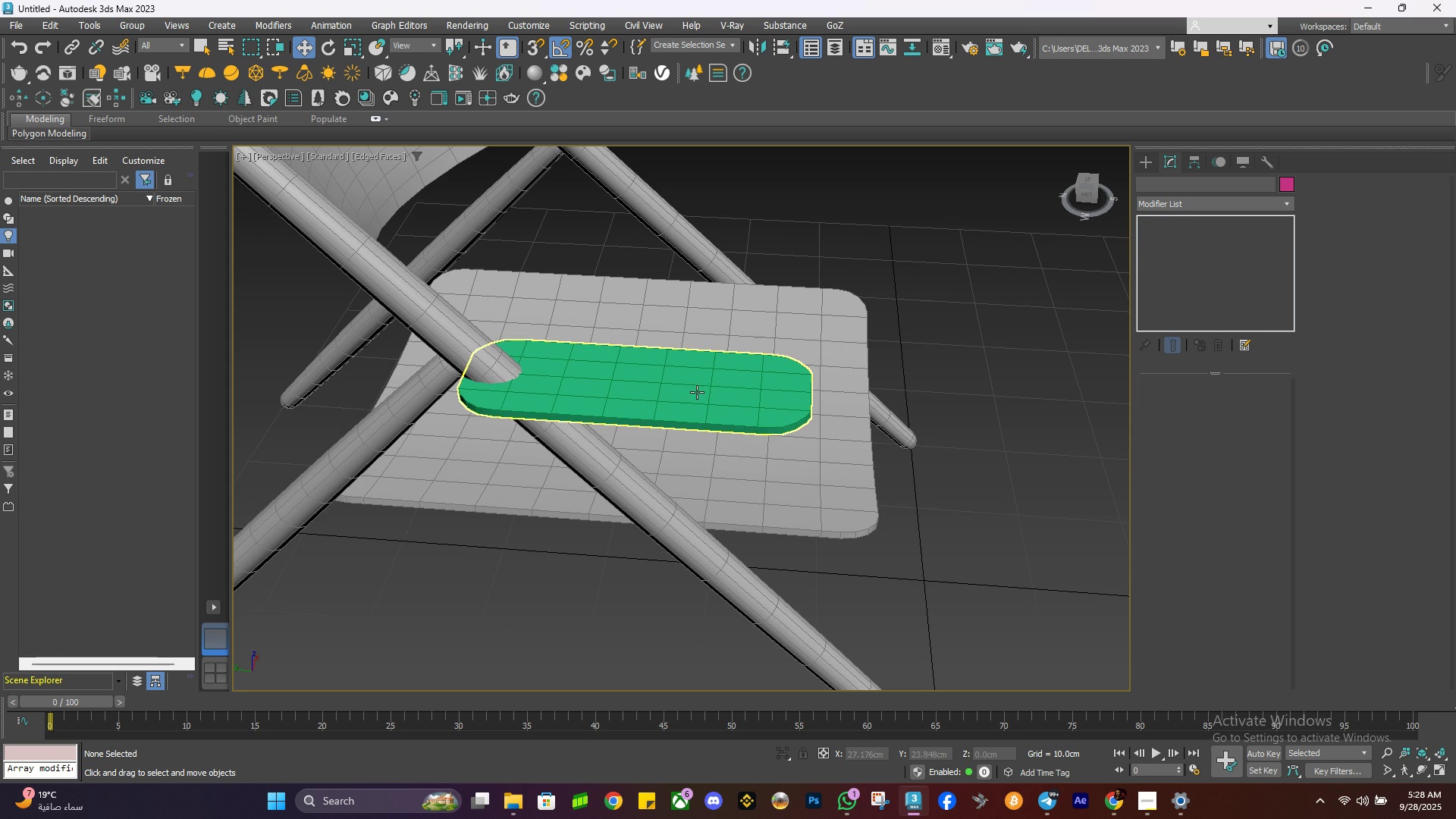 
left_click([697, 392])